 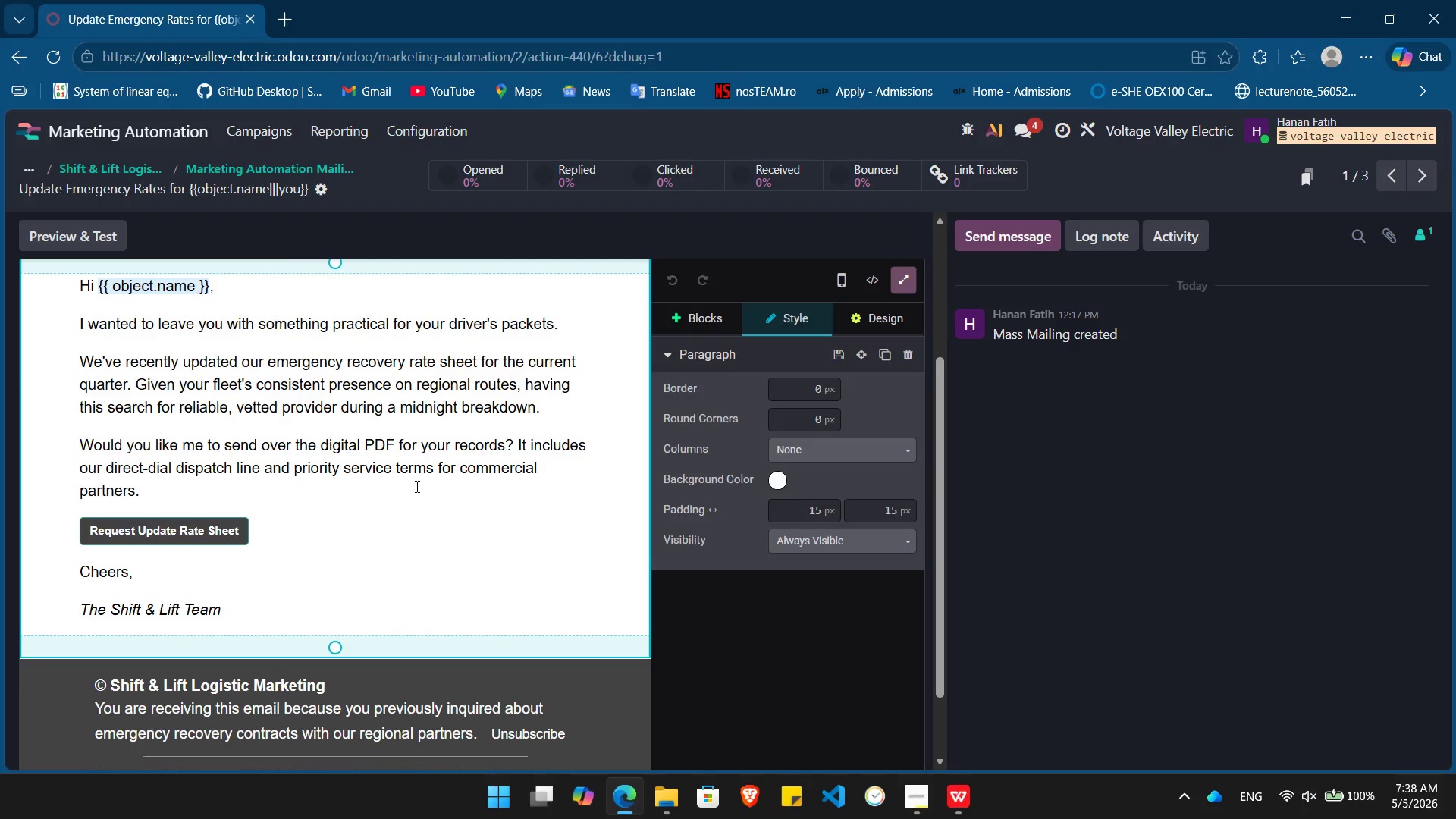 
left_click([166, 532])
 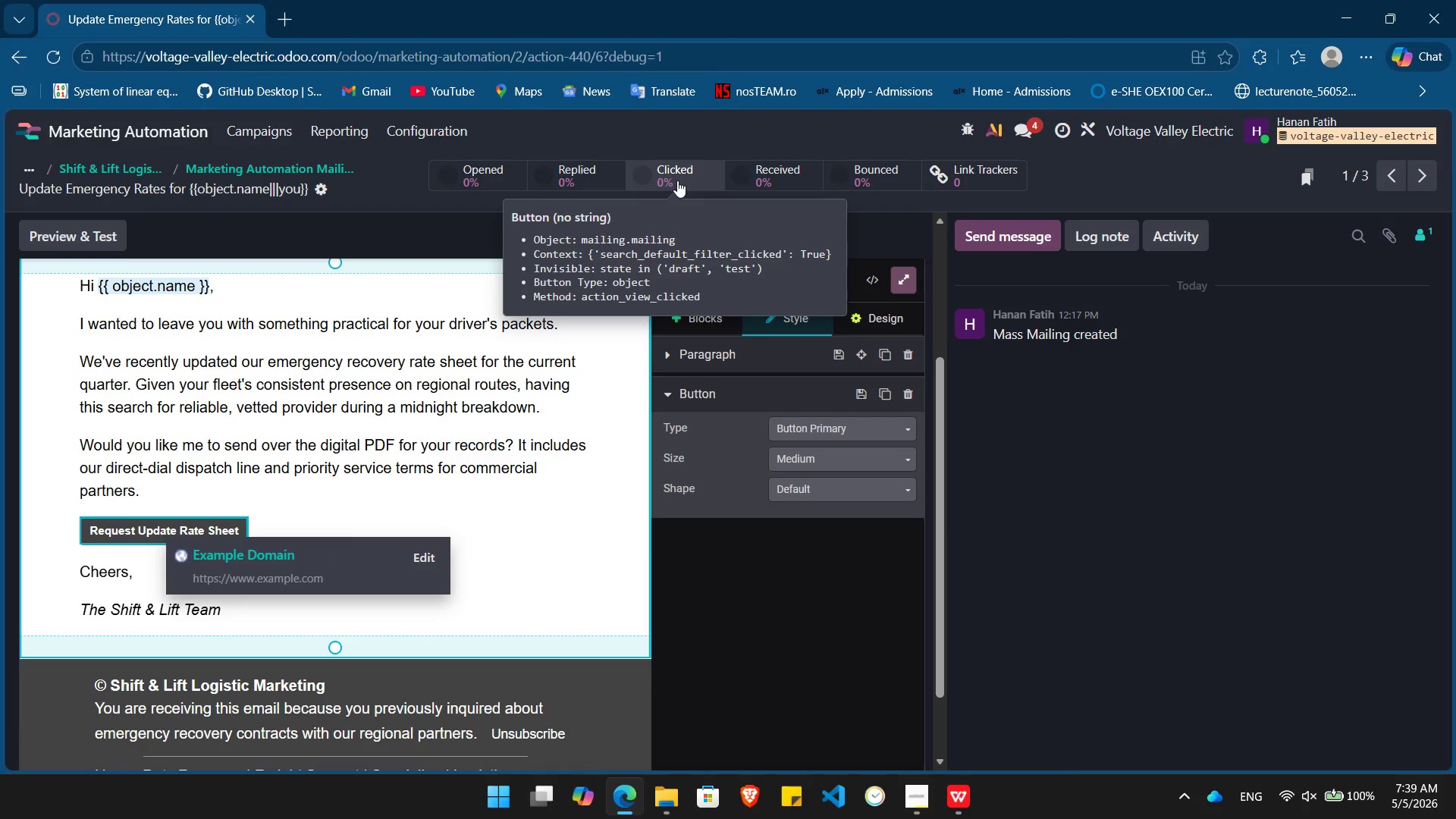 
left_click([677, 180])
 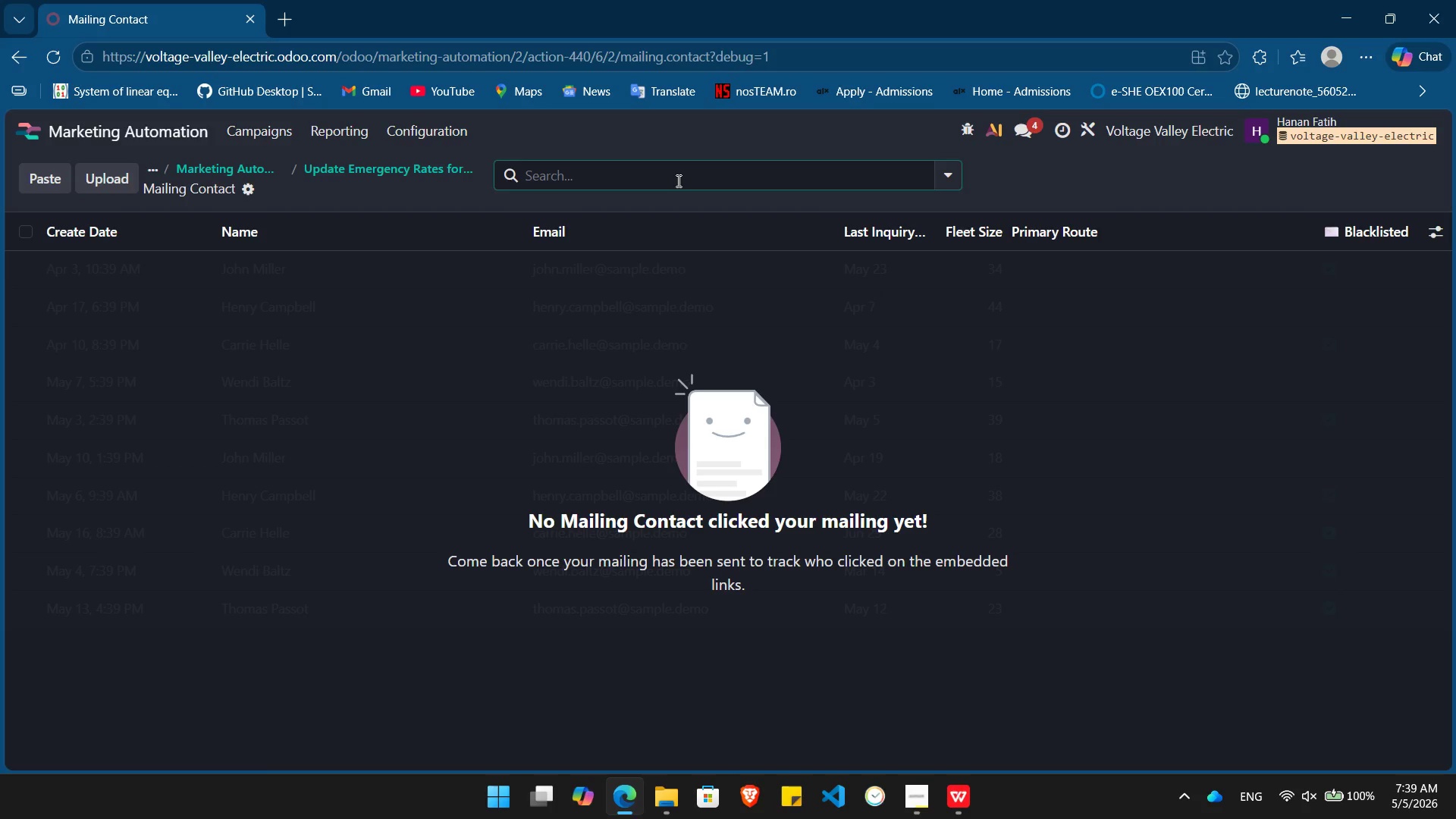 
wait(12.84)
 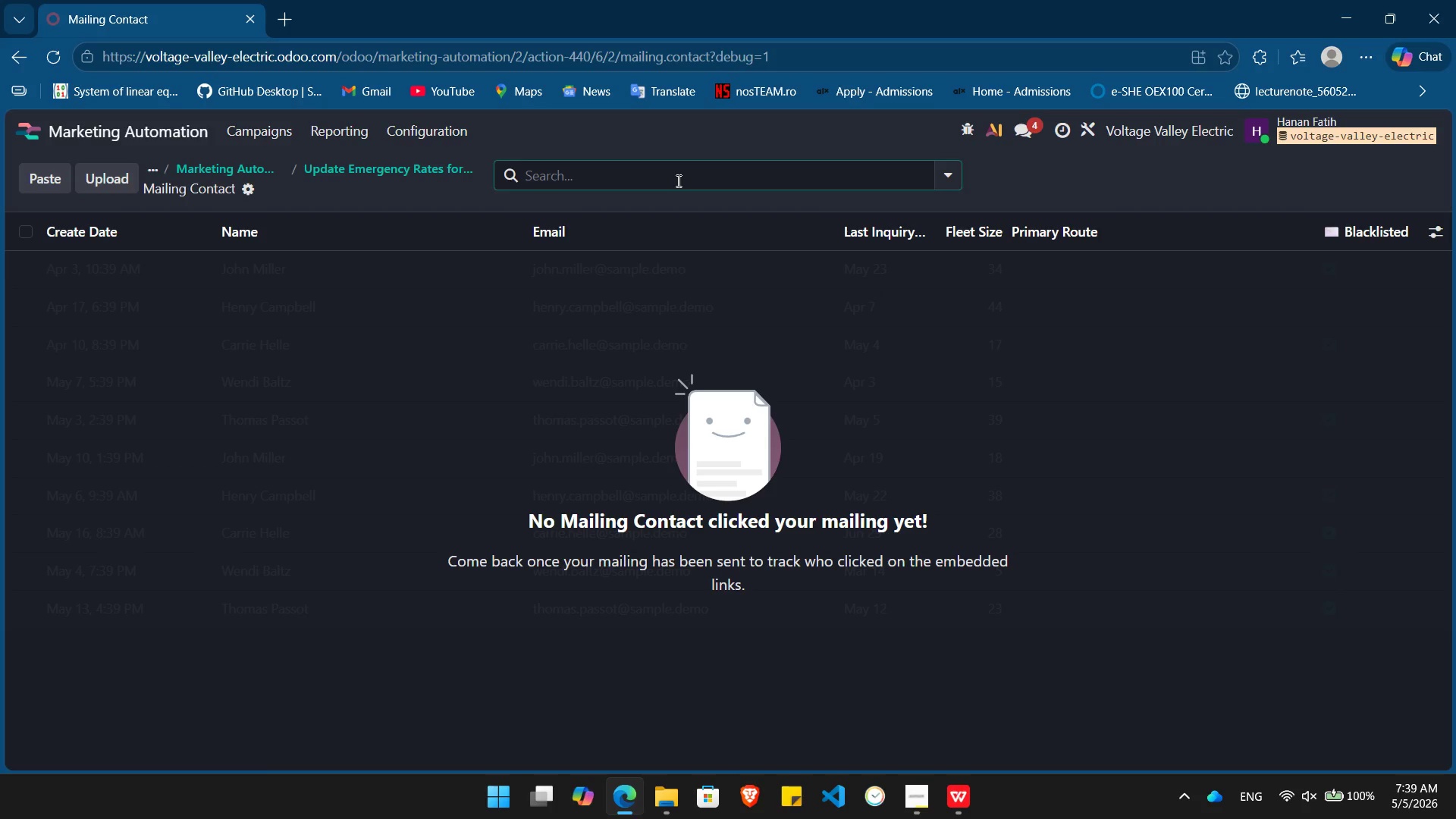 
left_click([334, 176])
 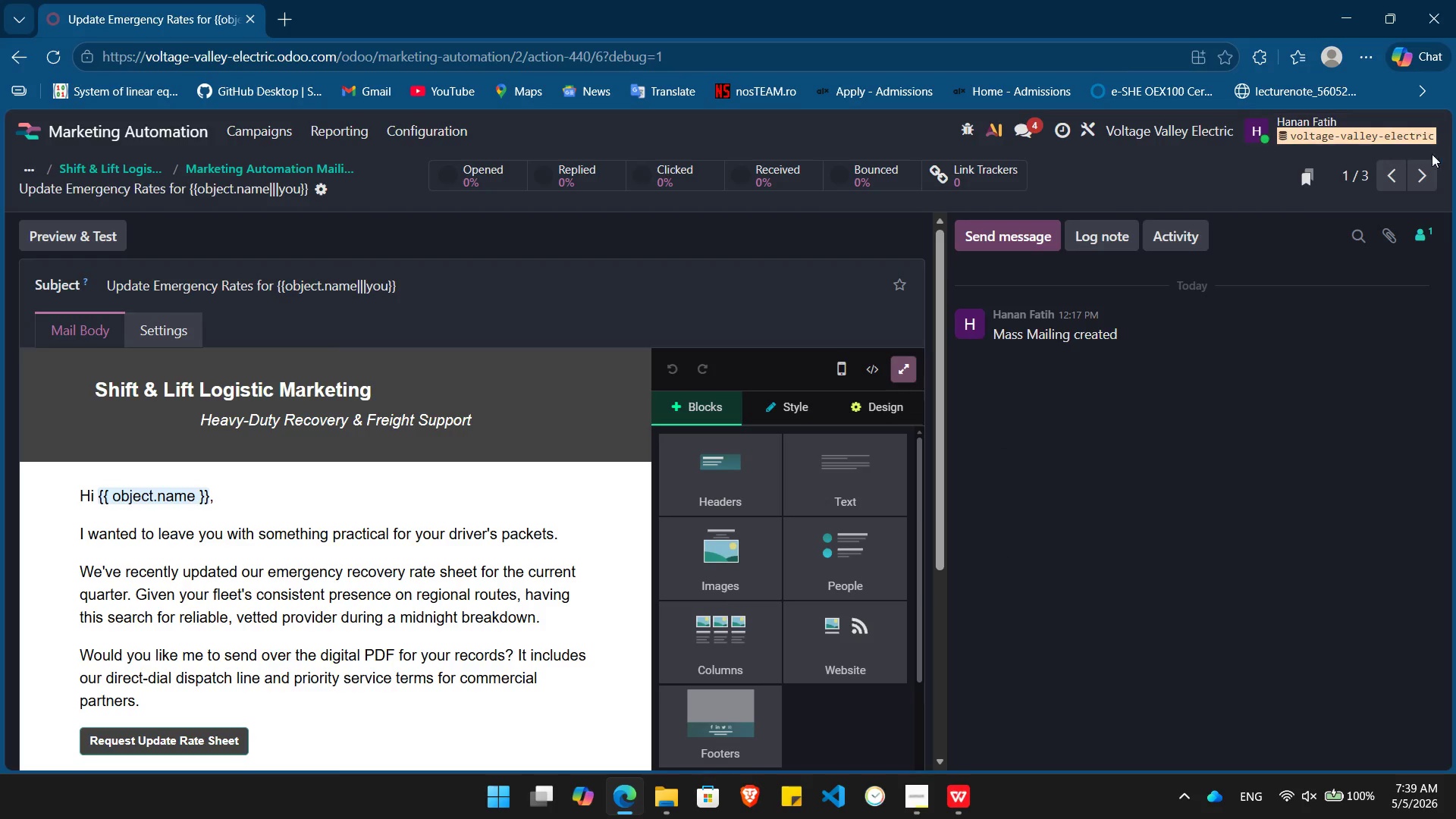 
left_click([1428, 162])
 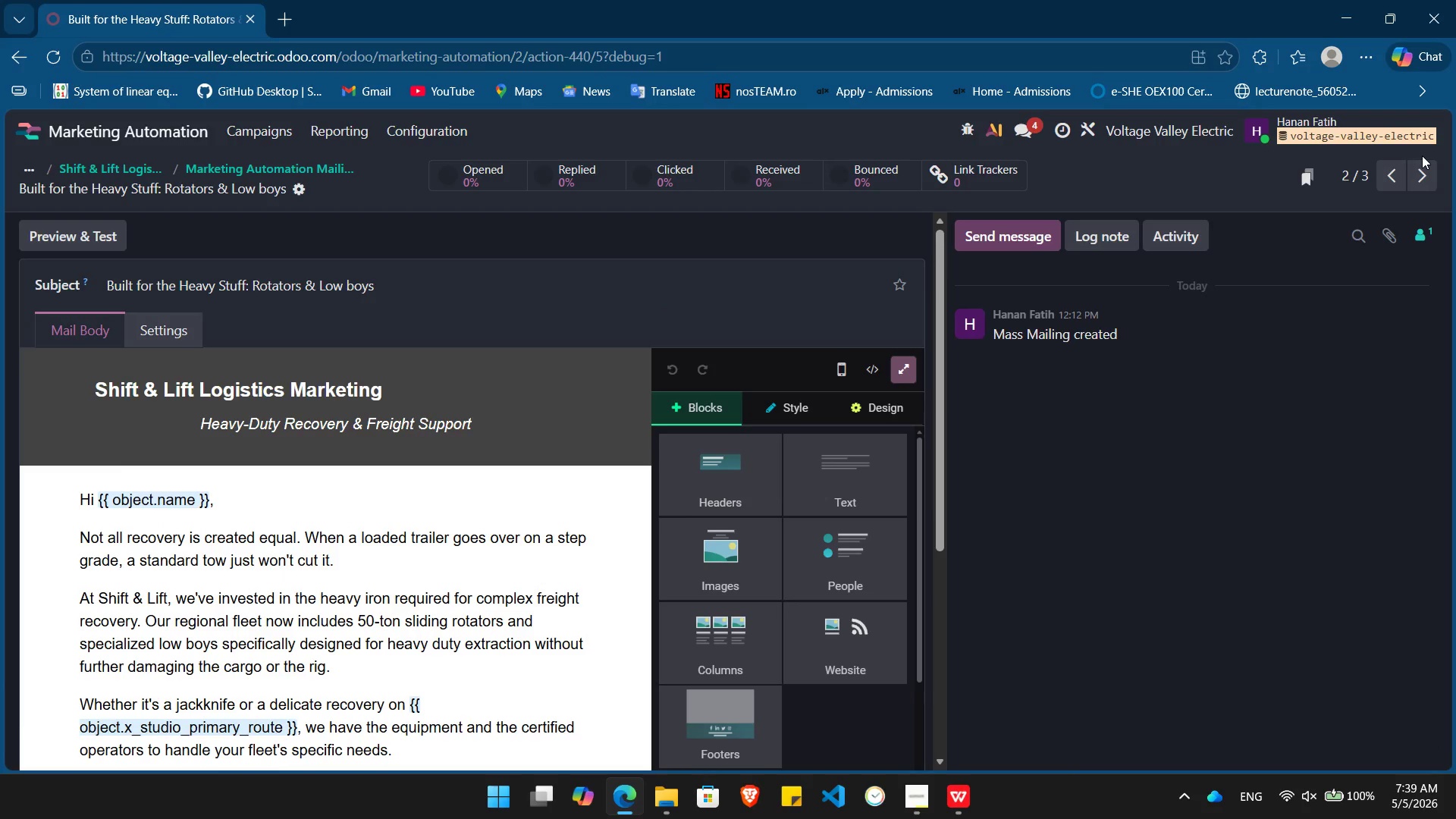 
wait(6.17)
 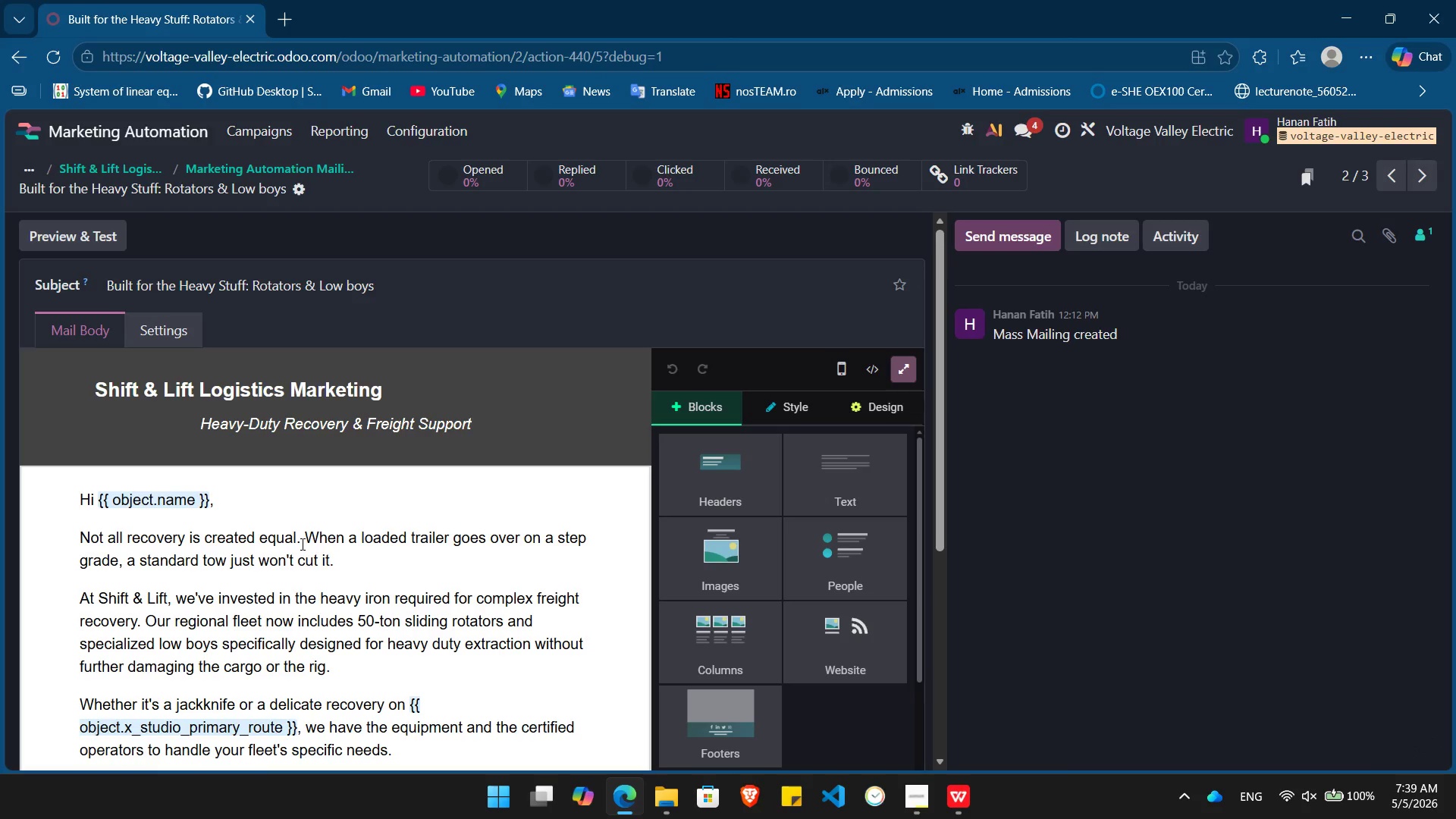 
left_click([1424, 175])
 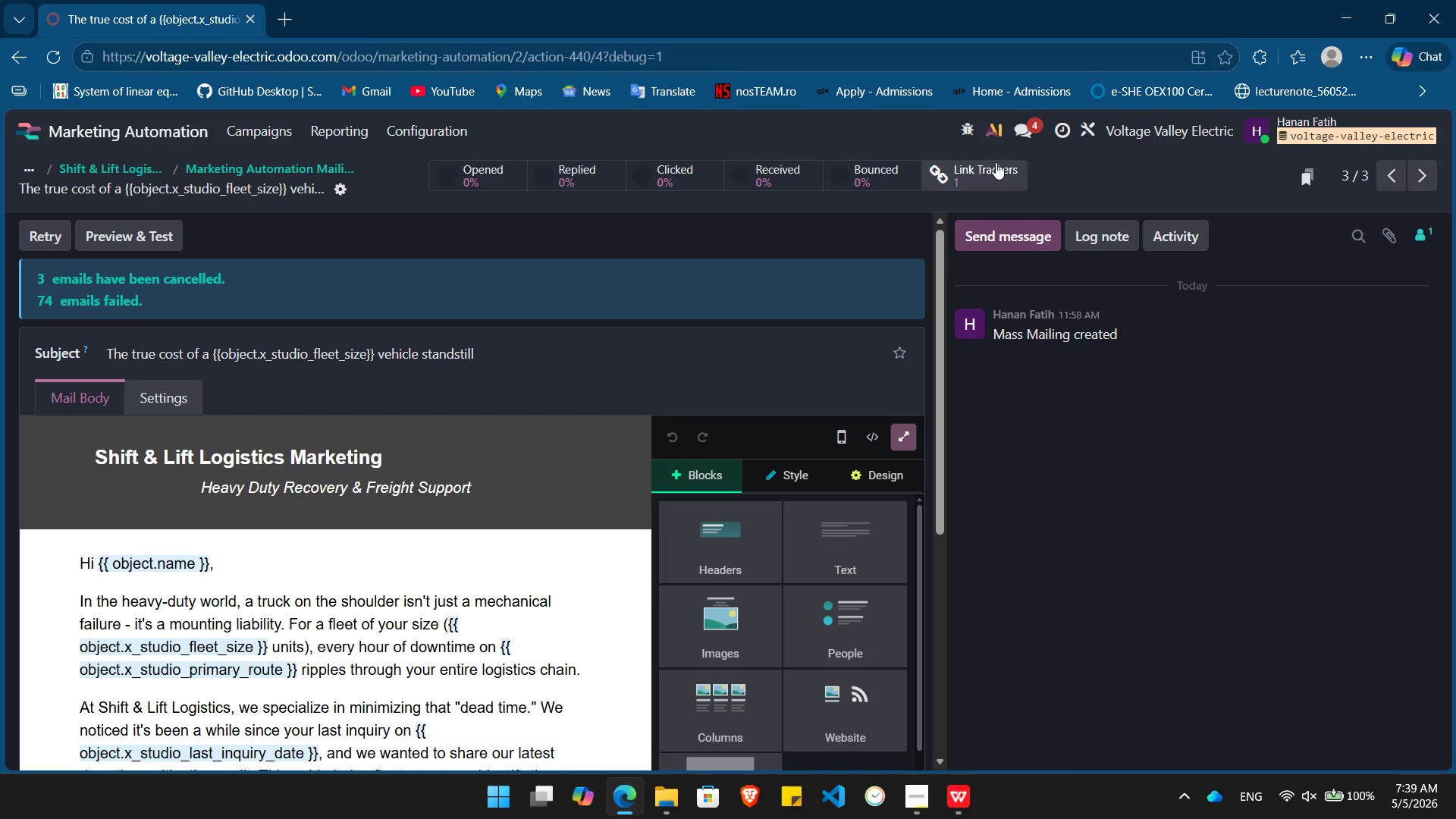 
left_click([996, 162])
 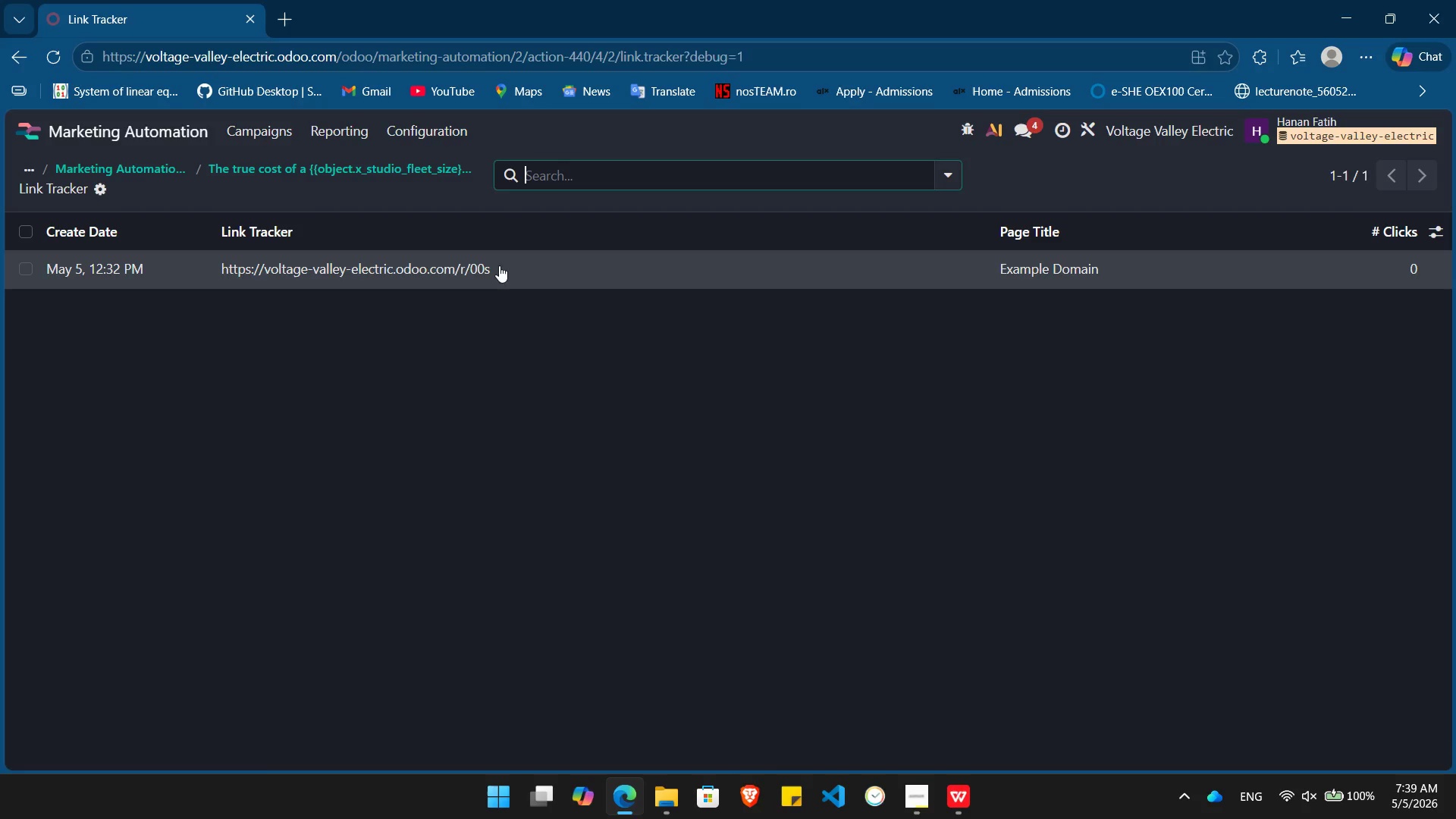 
left_click([514, 261])
 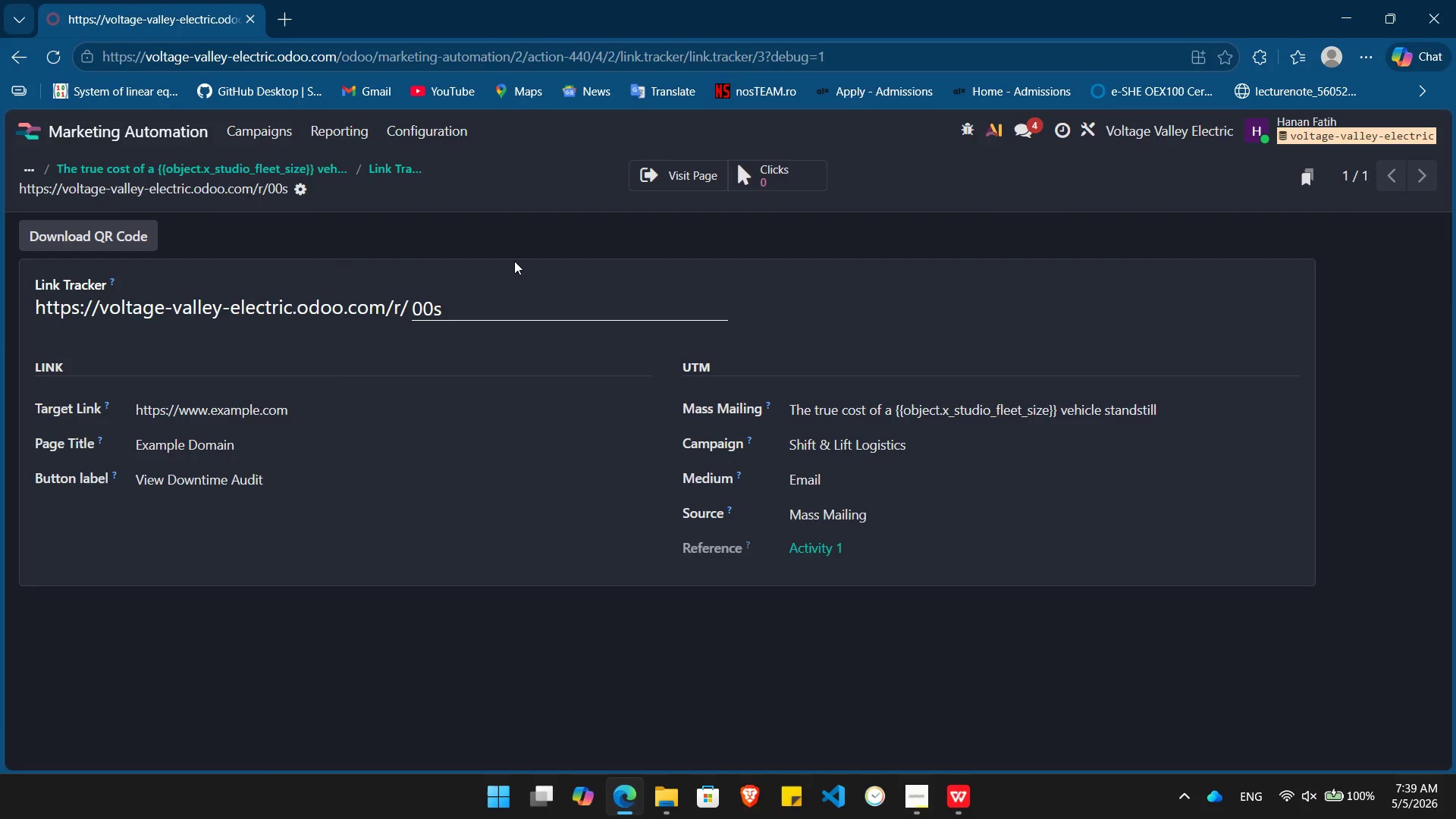 
wait(8.36)
 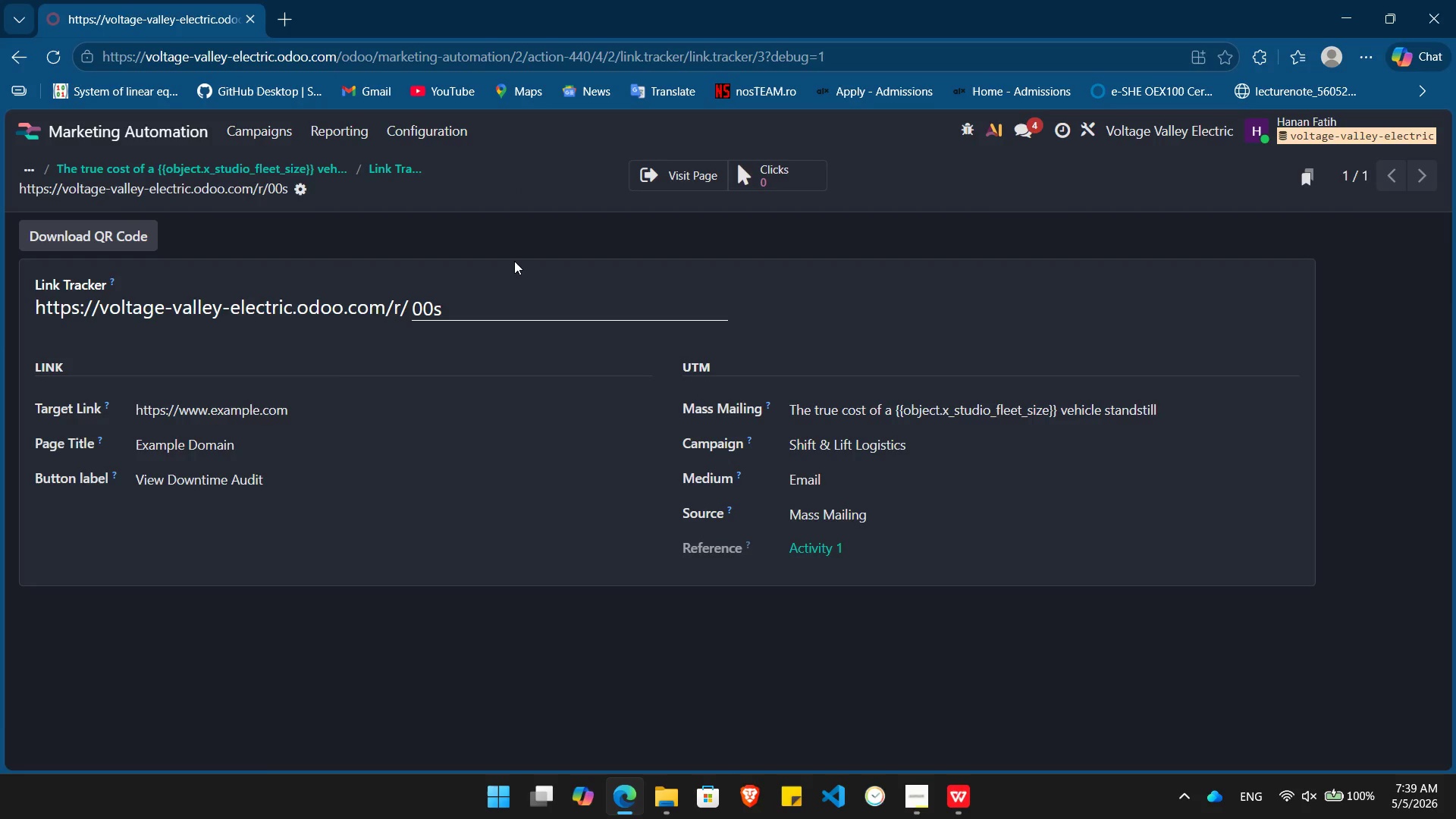 
left_click([841, 553])
 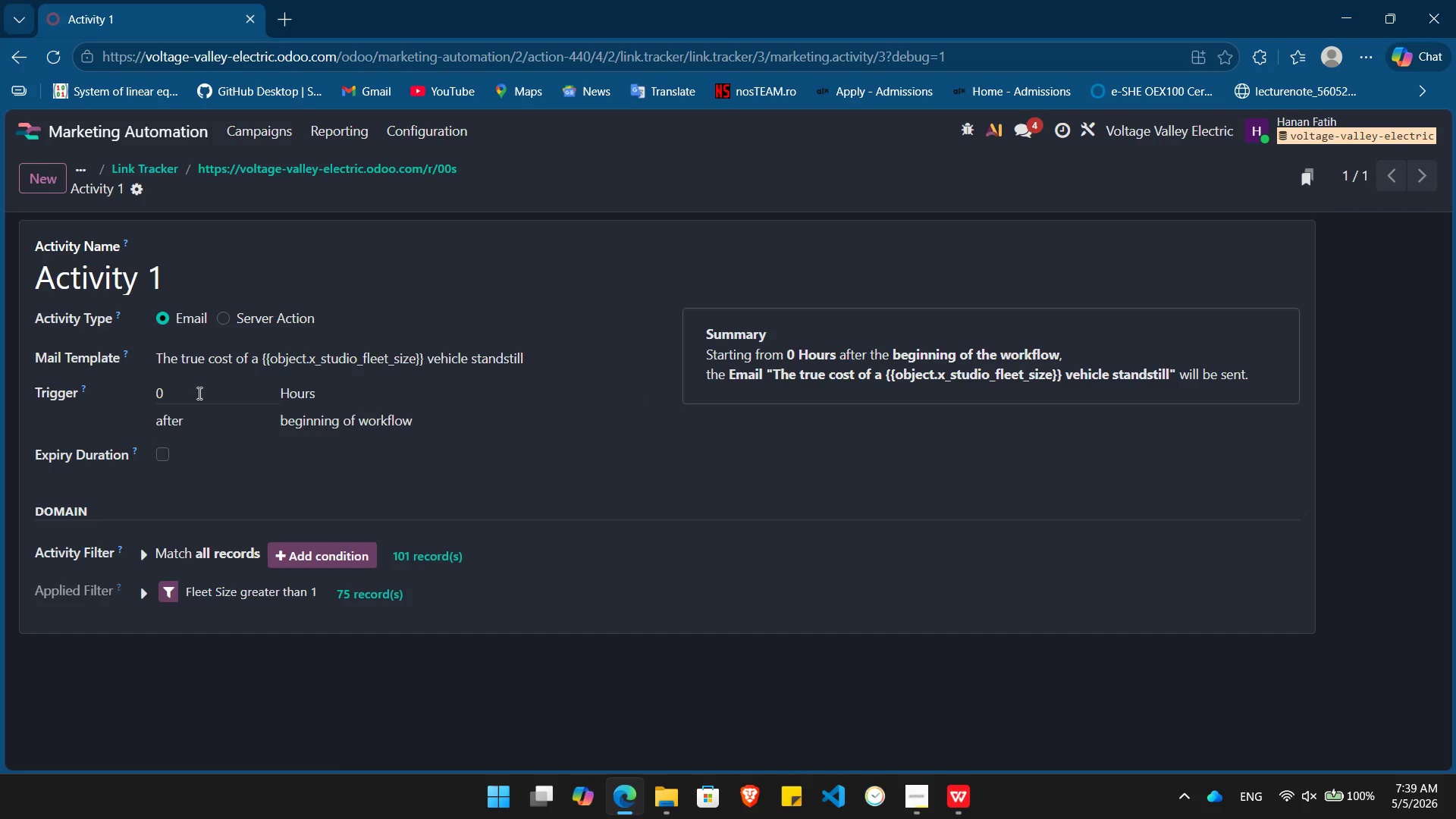 
wait(6.24)
 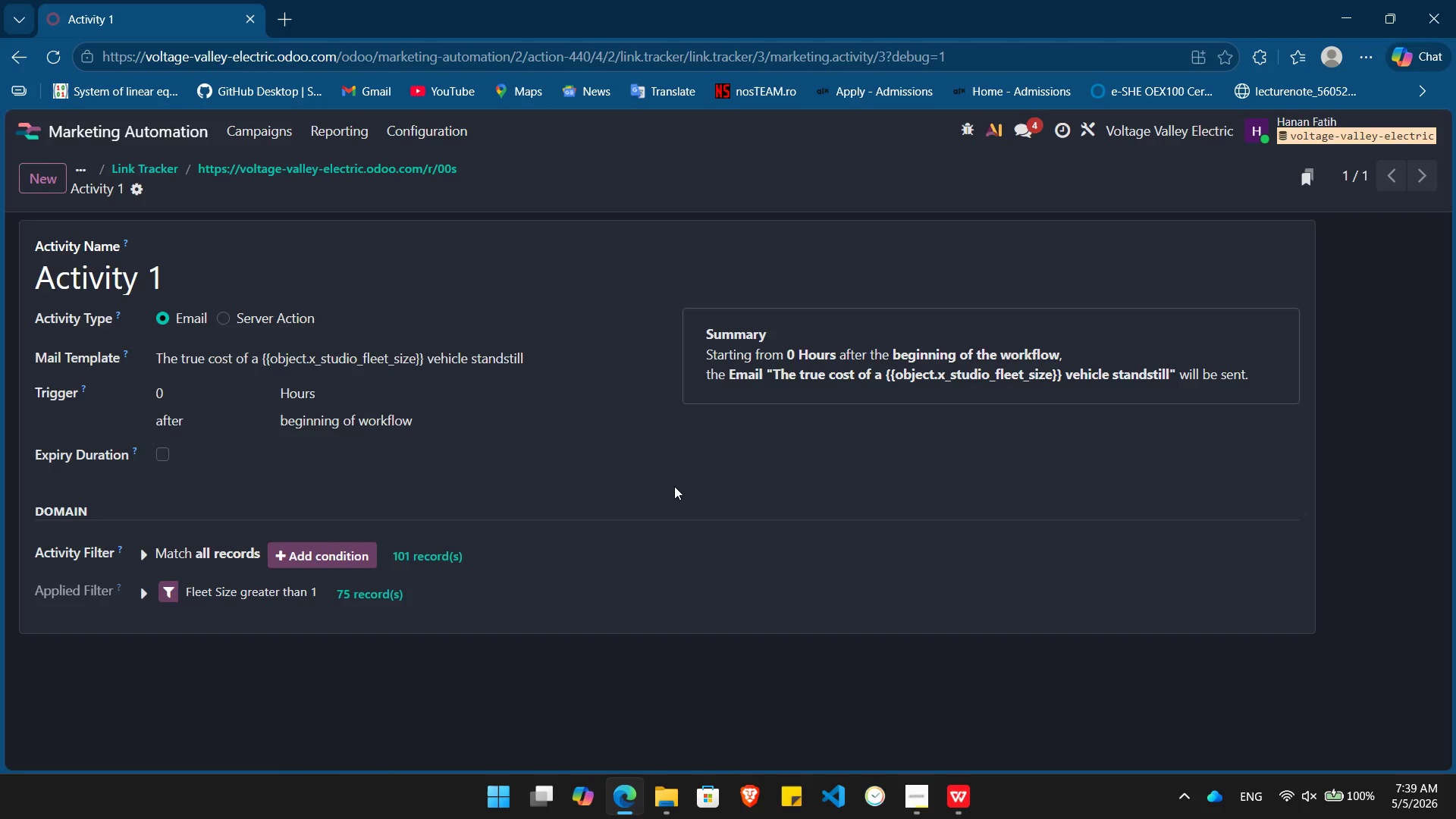 
mouse_move([427, 571])
 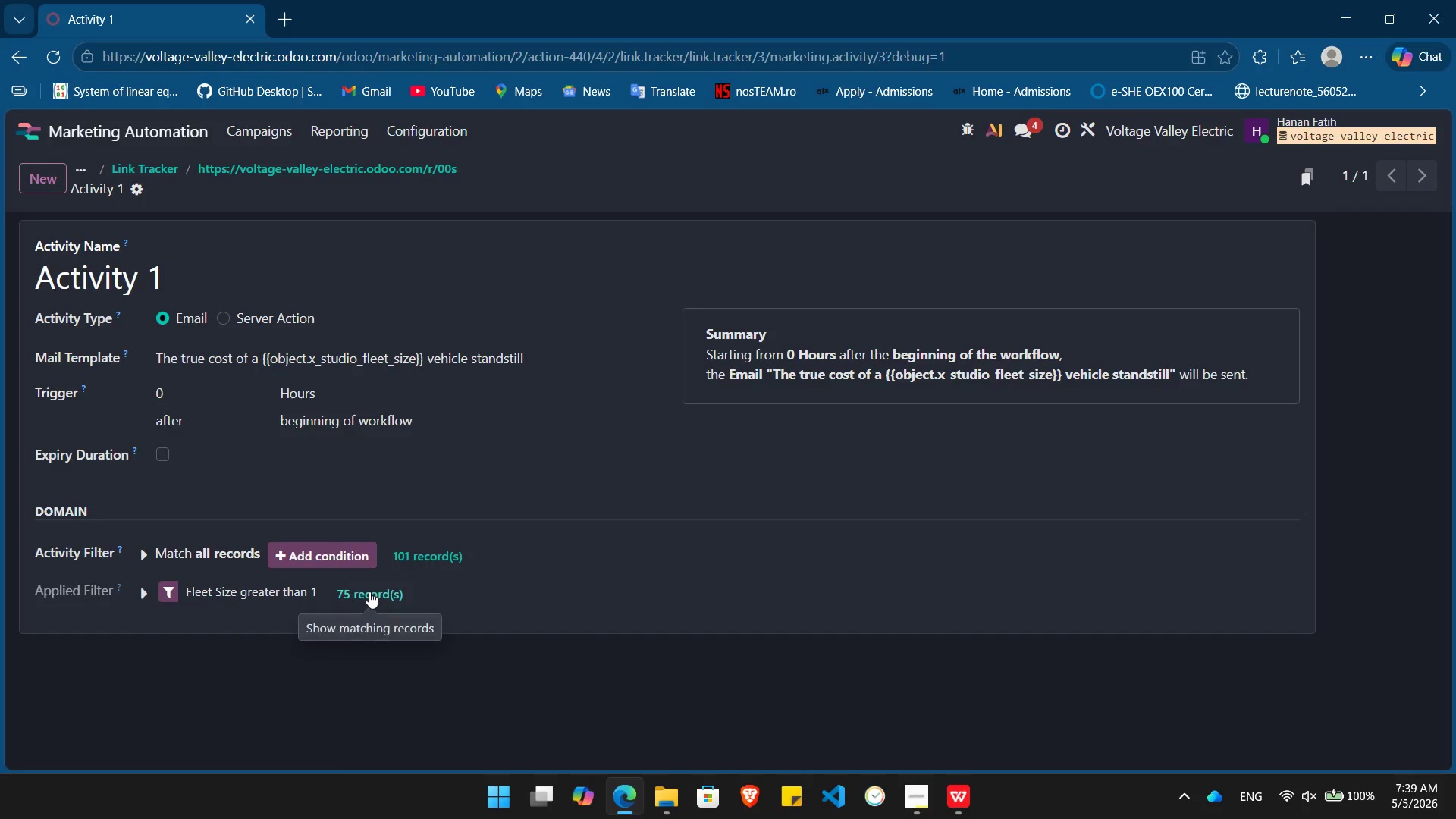 
left_click([369, 592])
 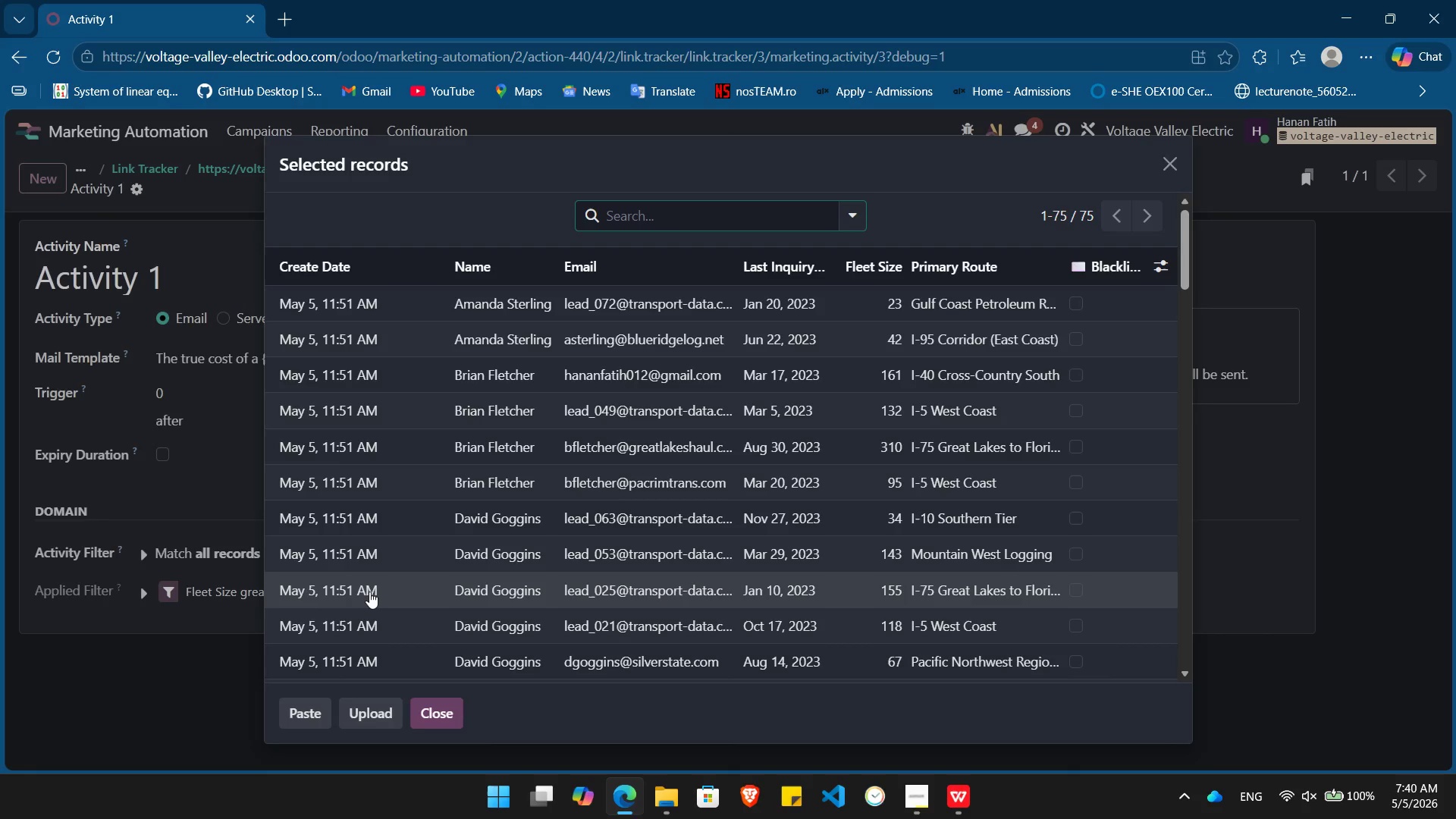 
wait(13.83)
 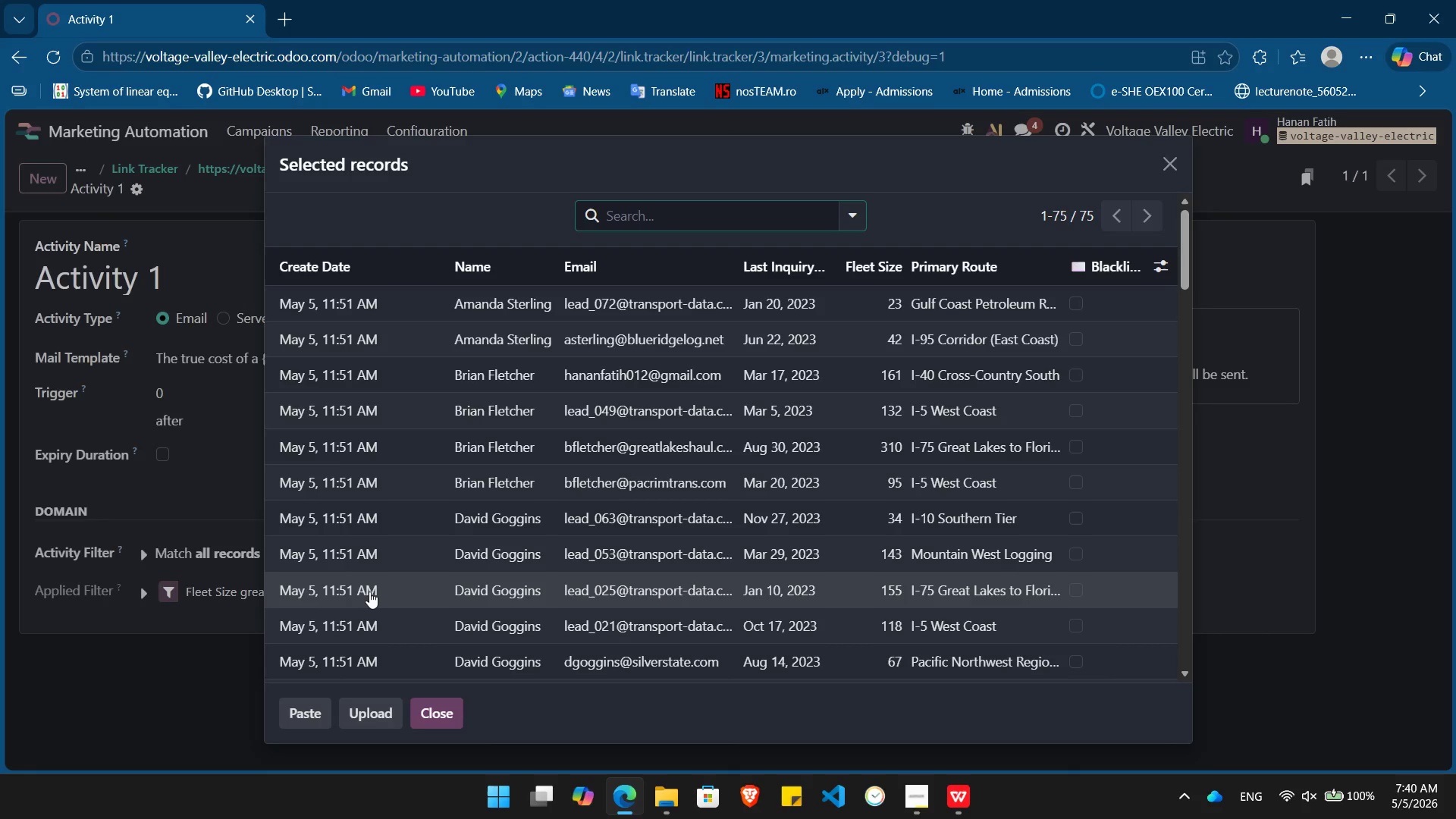 
left_click([438, 711])
 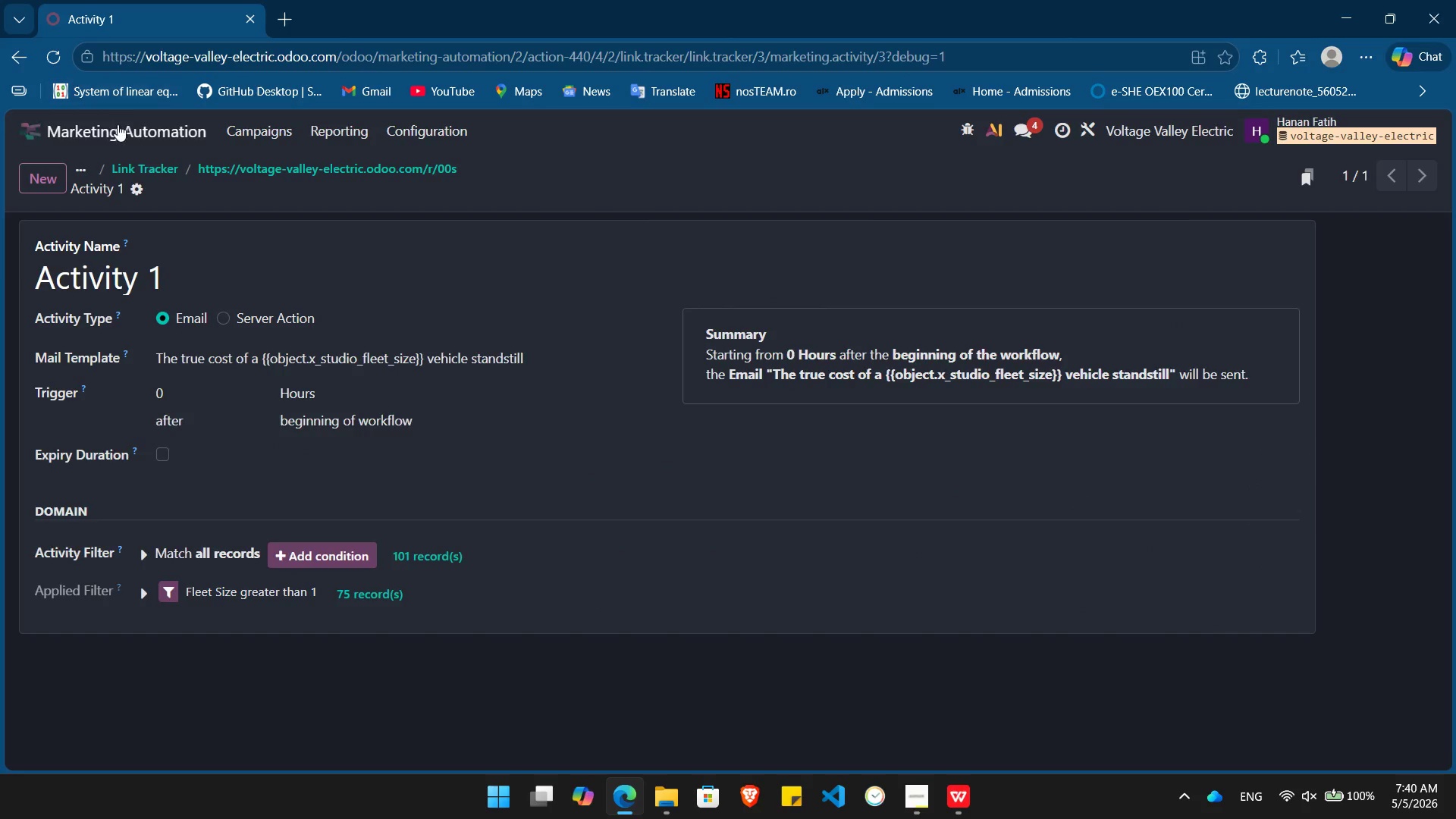 
left_click([114, 133])
 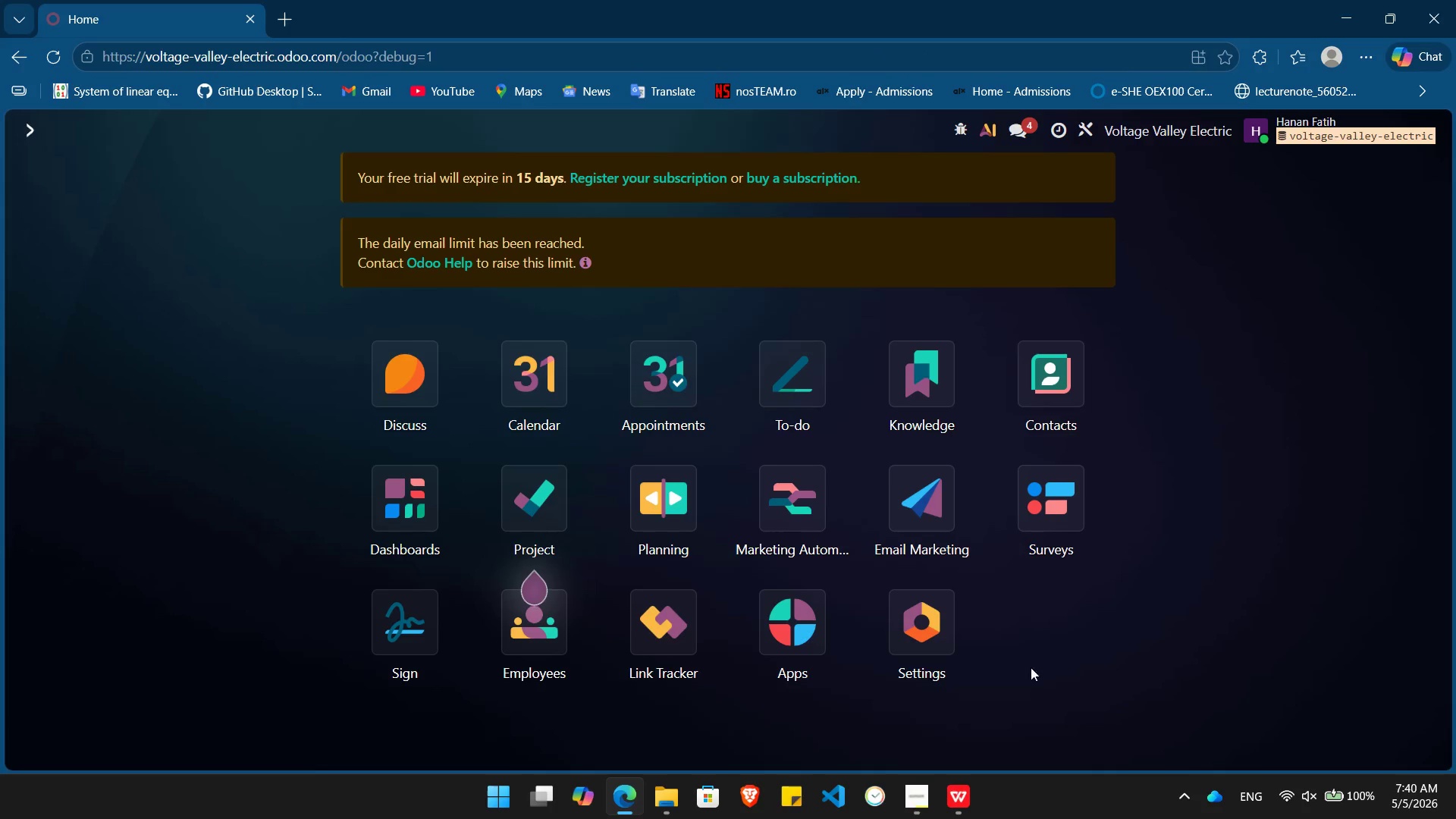 
left_click([905, 808])